 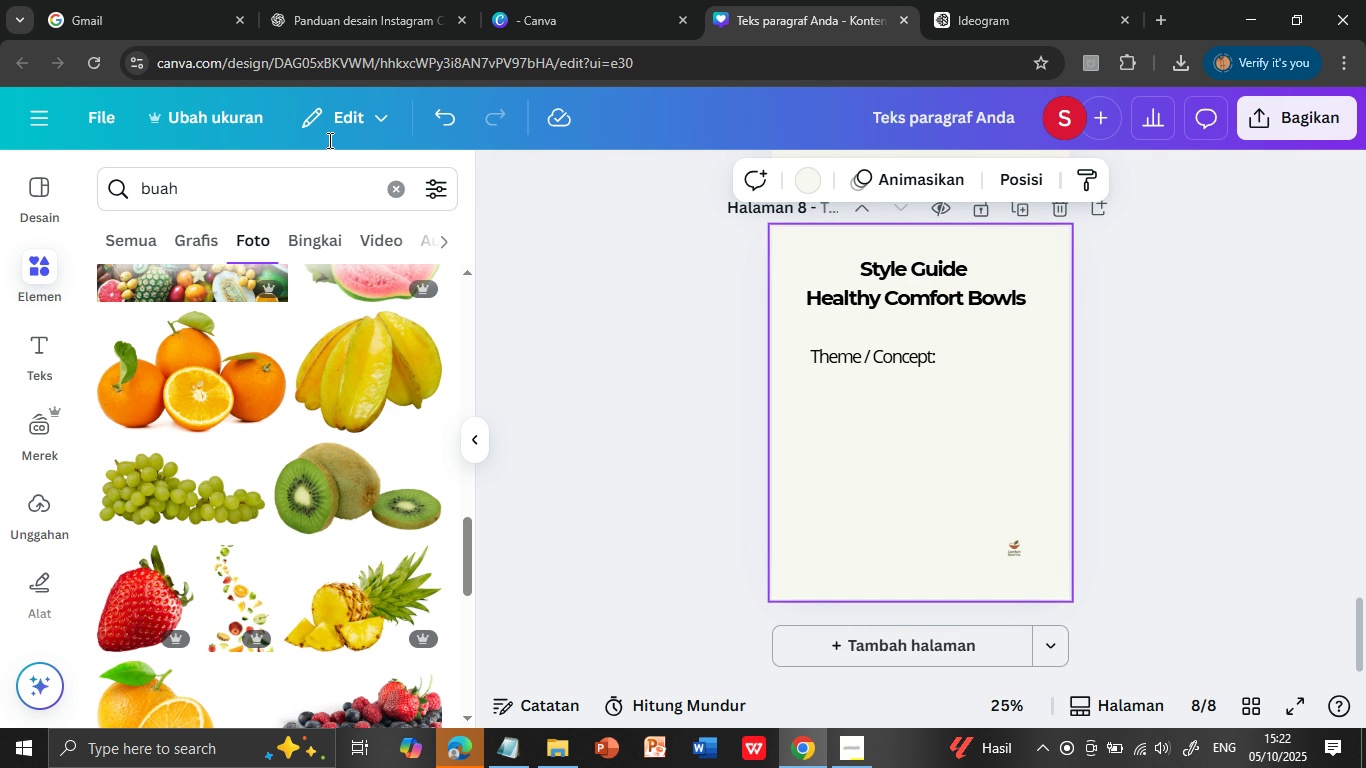 
mouse_move([840, 350])
 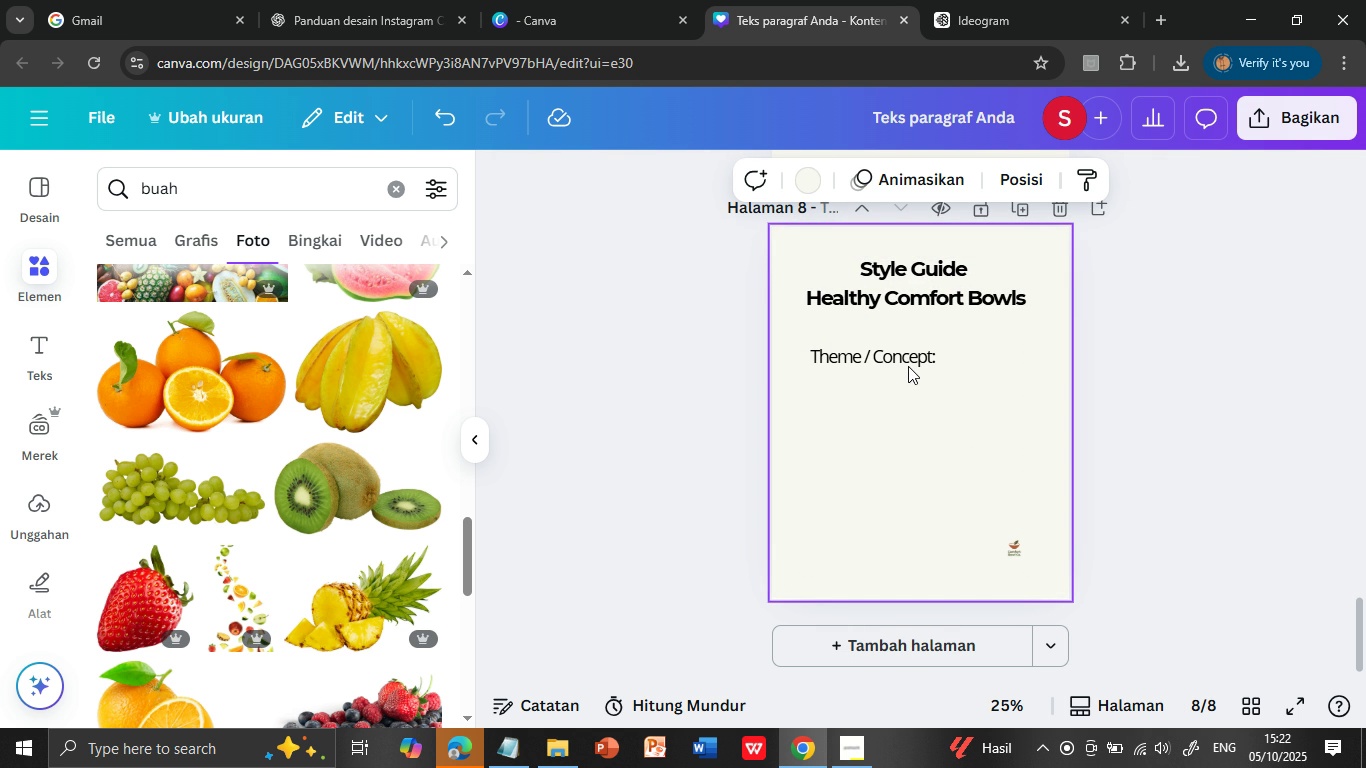 
left_click([828, 357])
 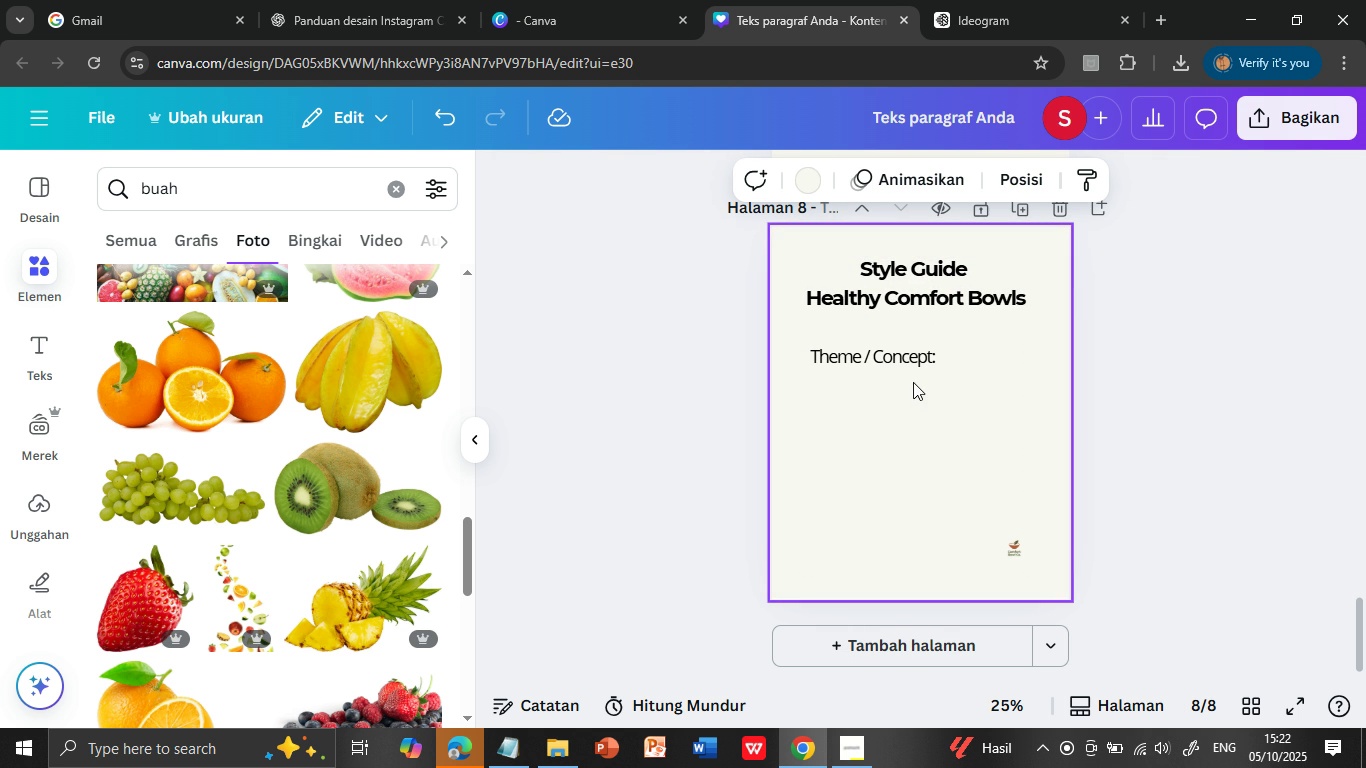 
left_click([913, 386])
 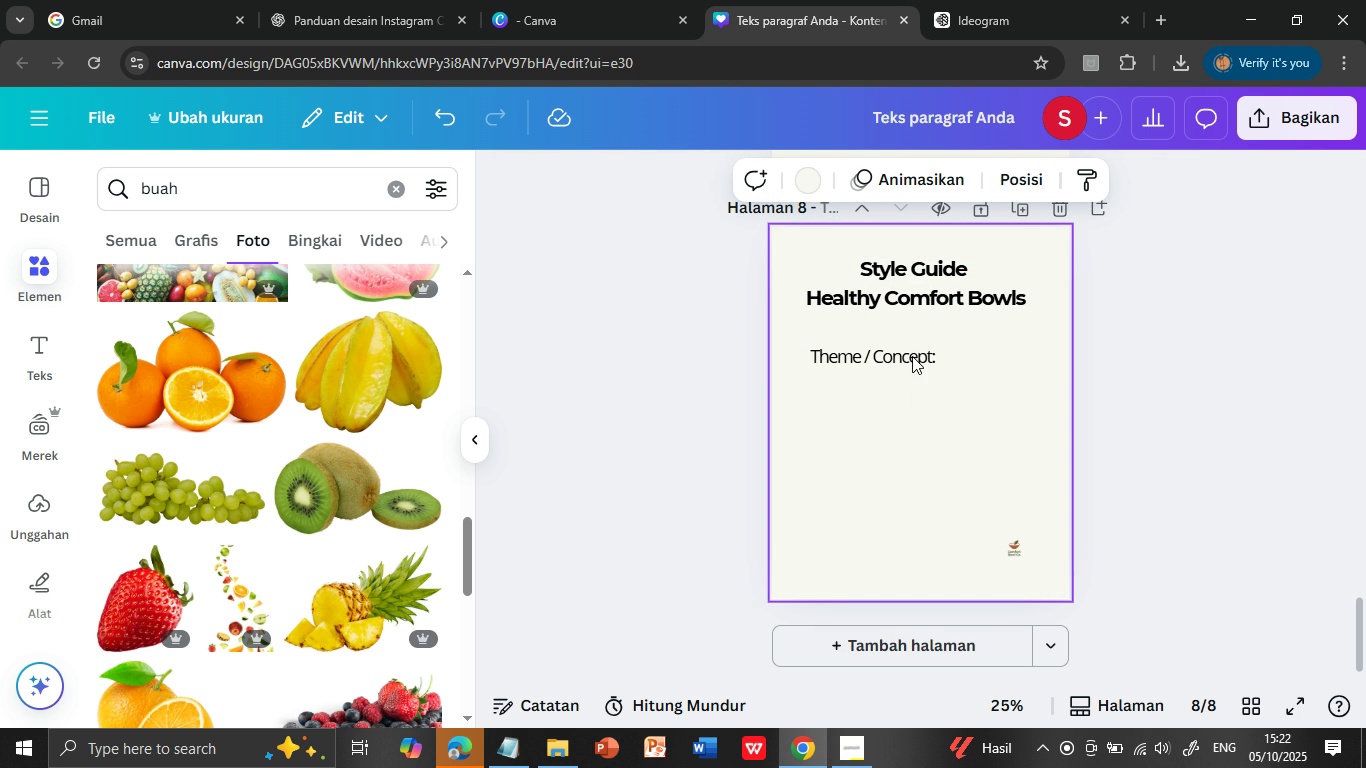 
left_click([912, 356])
 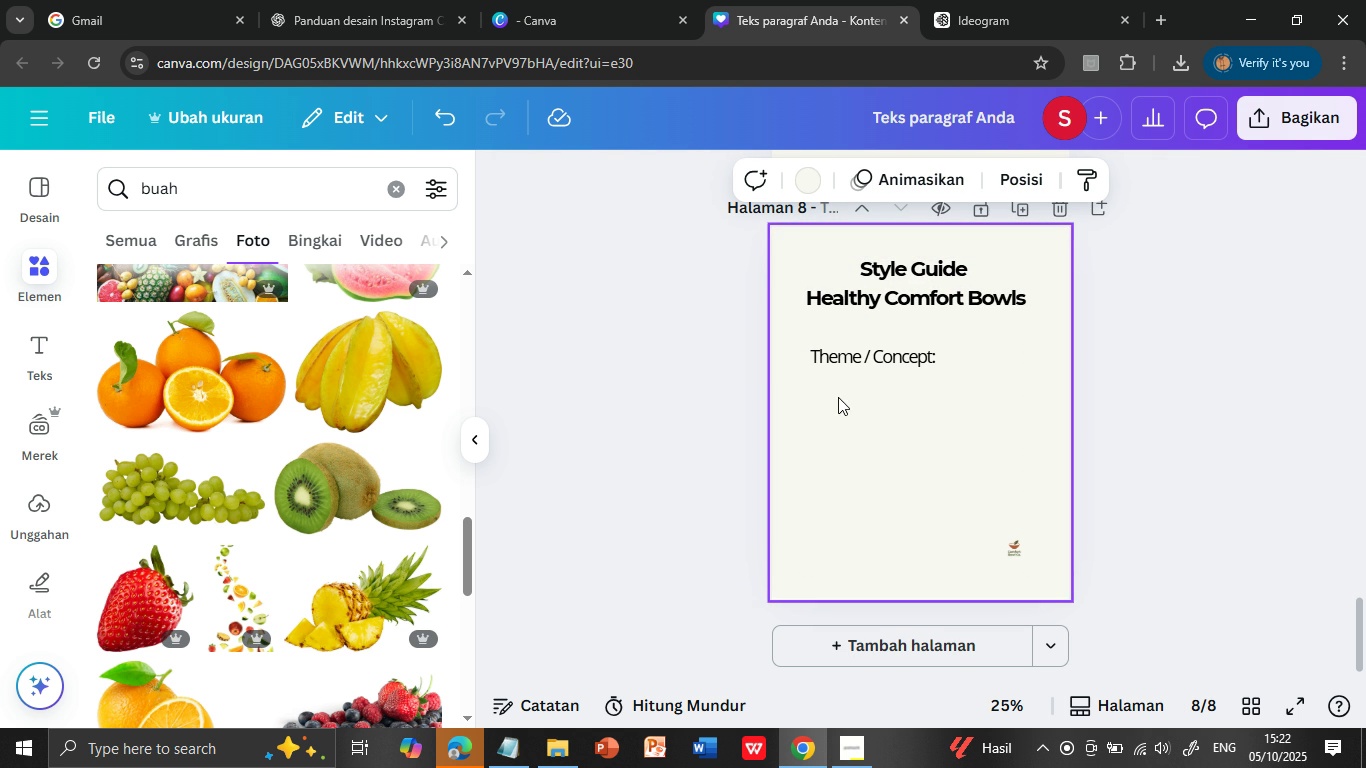 
left_click([838, 397])
 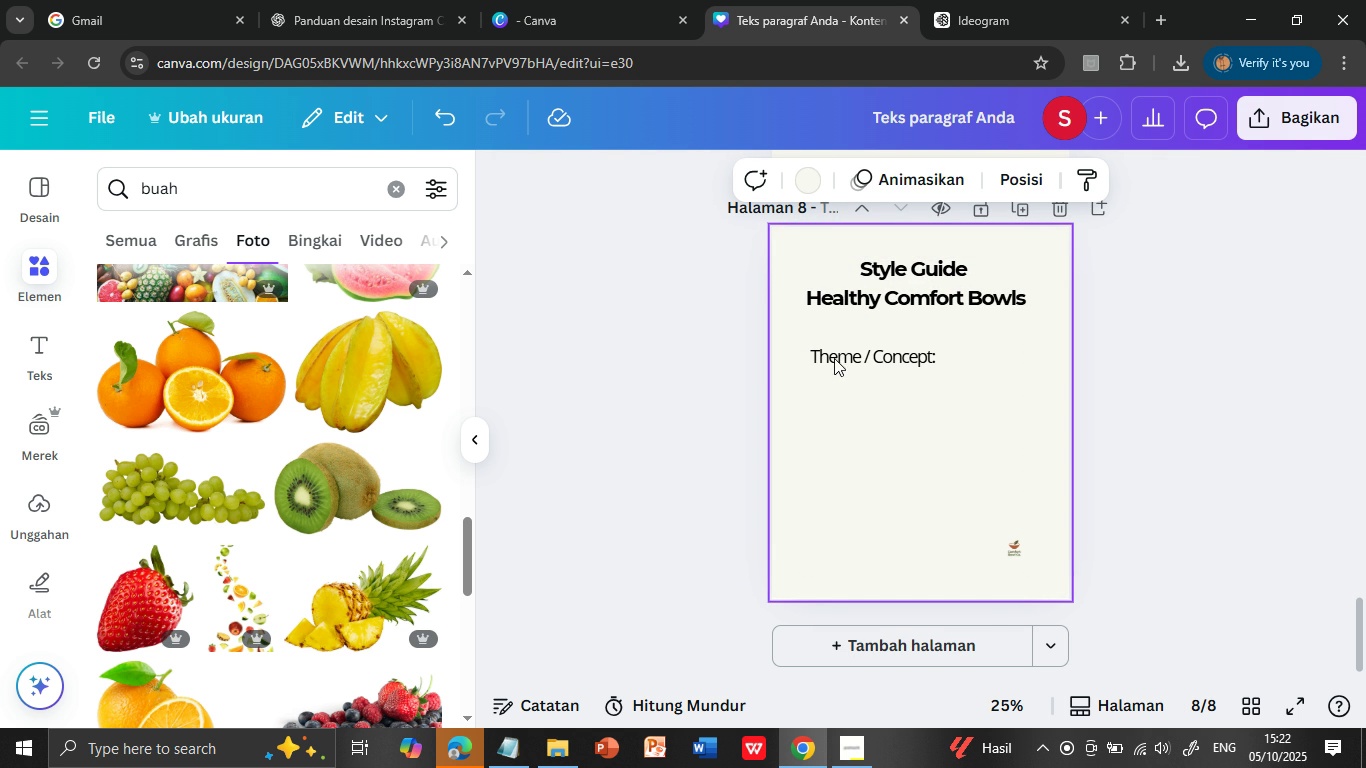 
double_click([834, 358])
 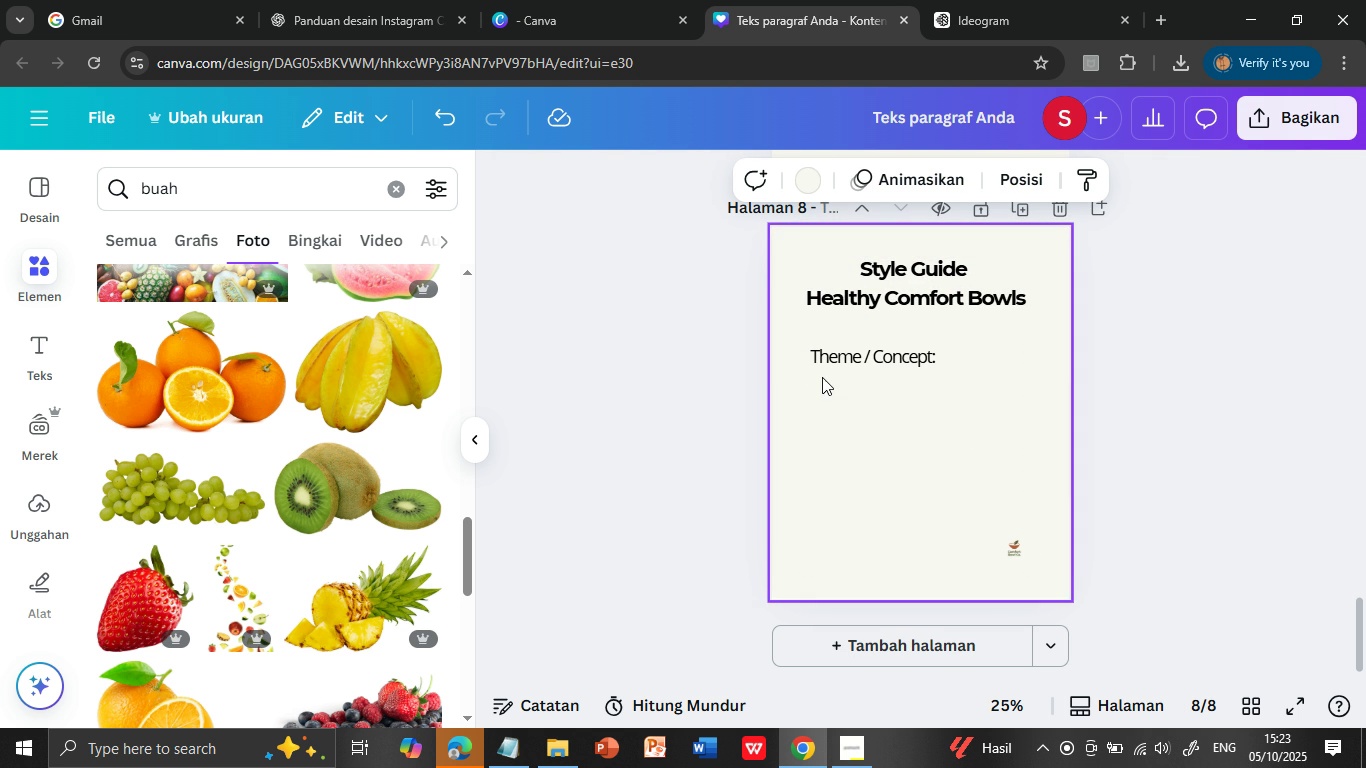 
triple_click([834, 358])
 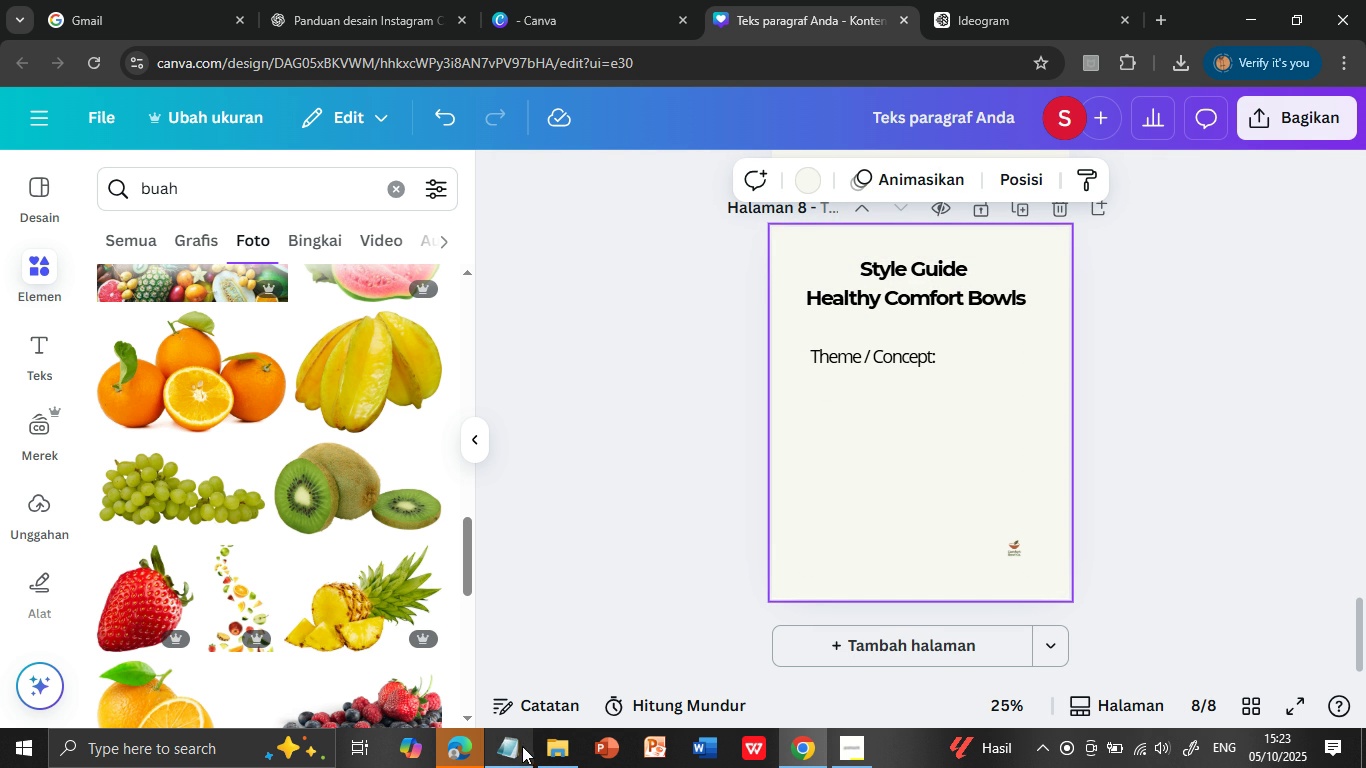 
left_click([521, 743])
 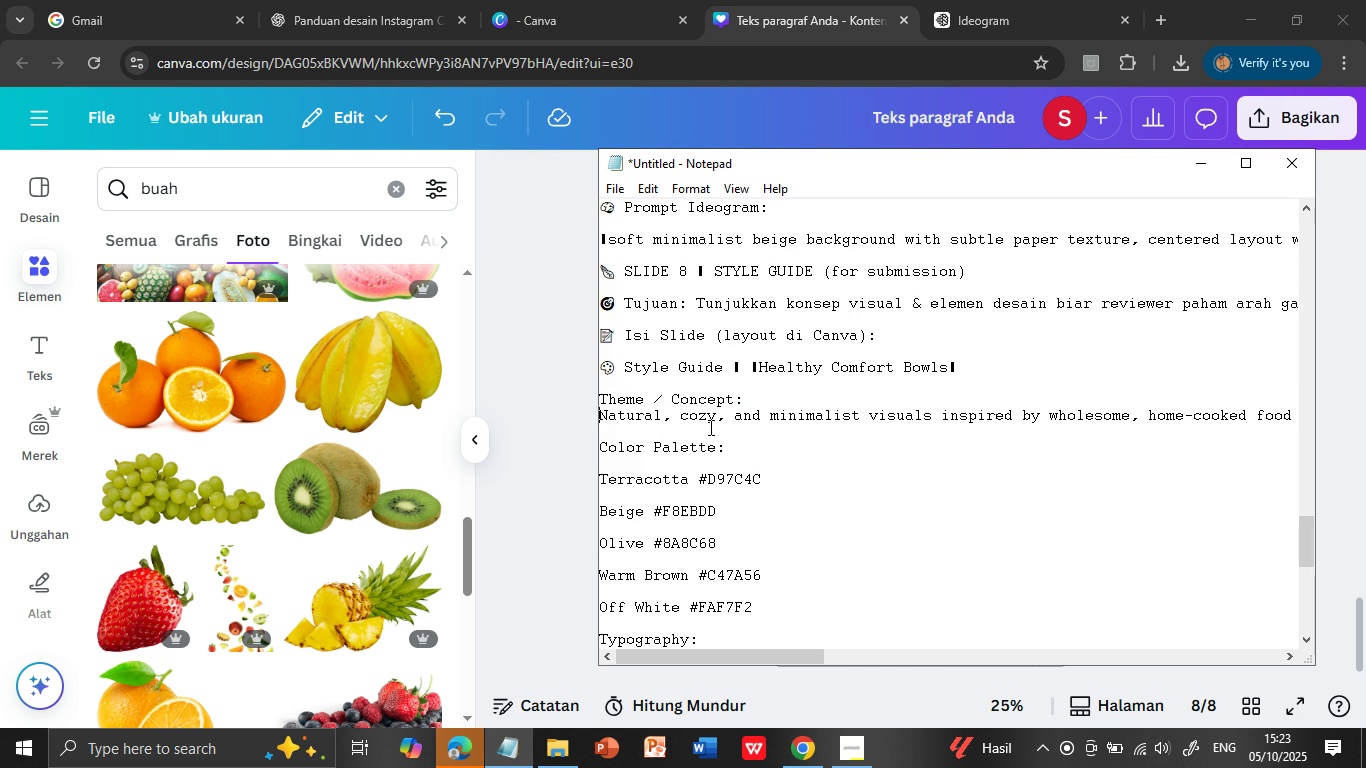 
left_click([601, 419])